 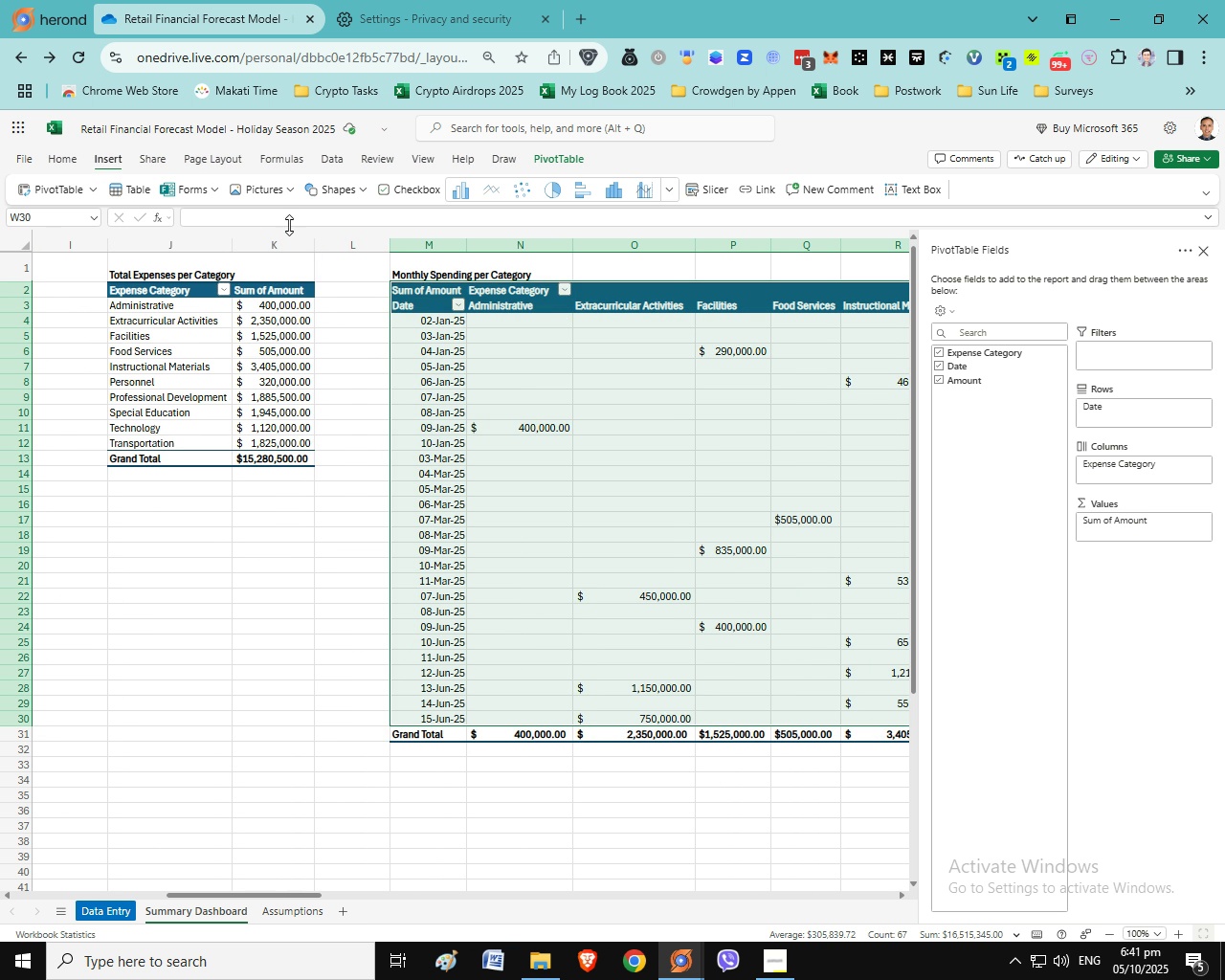 
left_click([671, 197])
 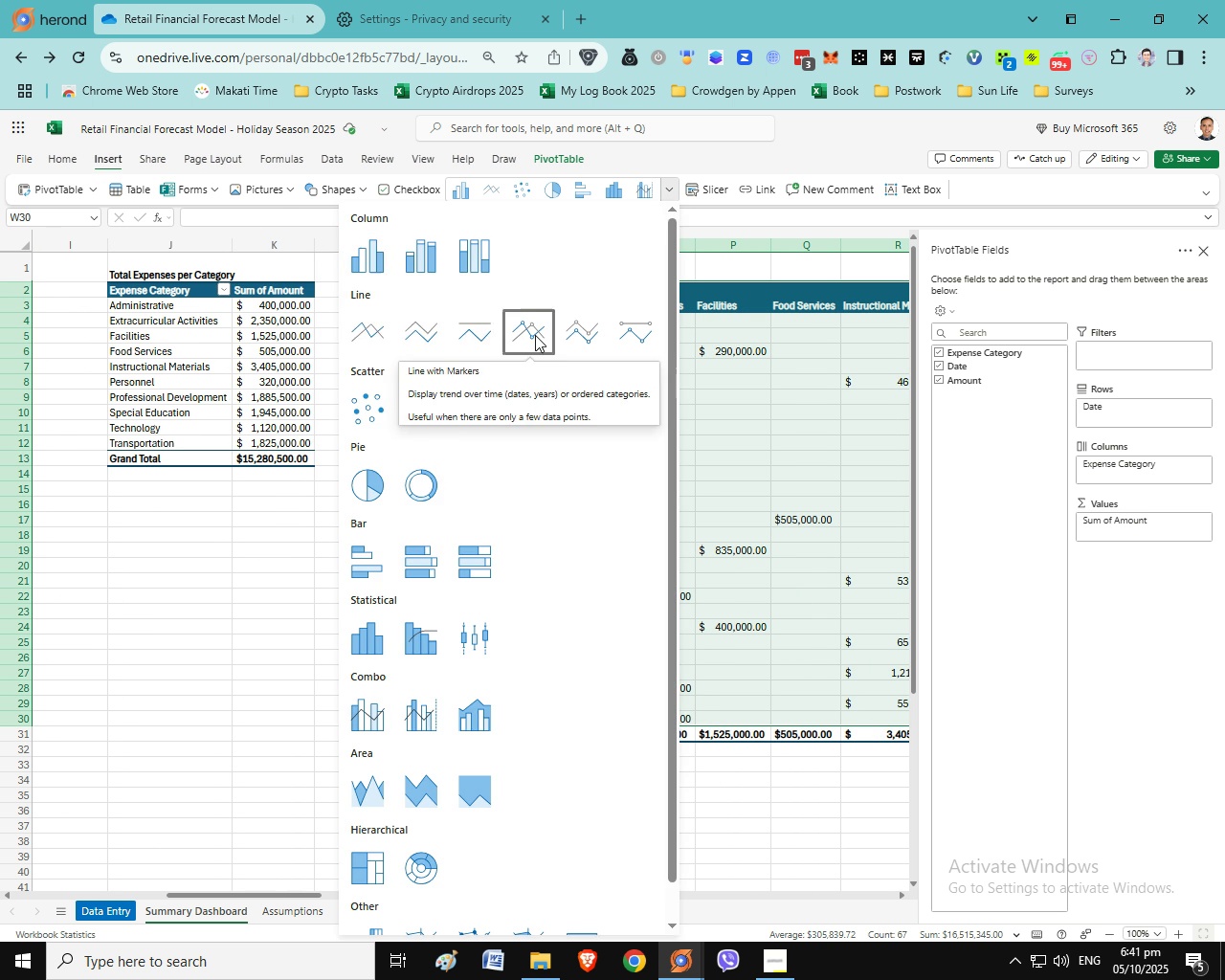 
left_click([535, 335])
 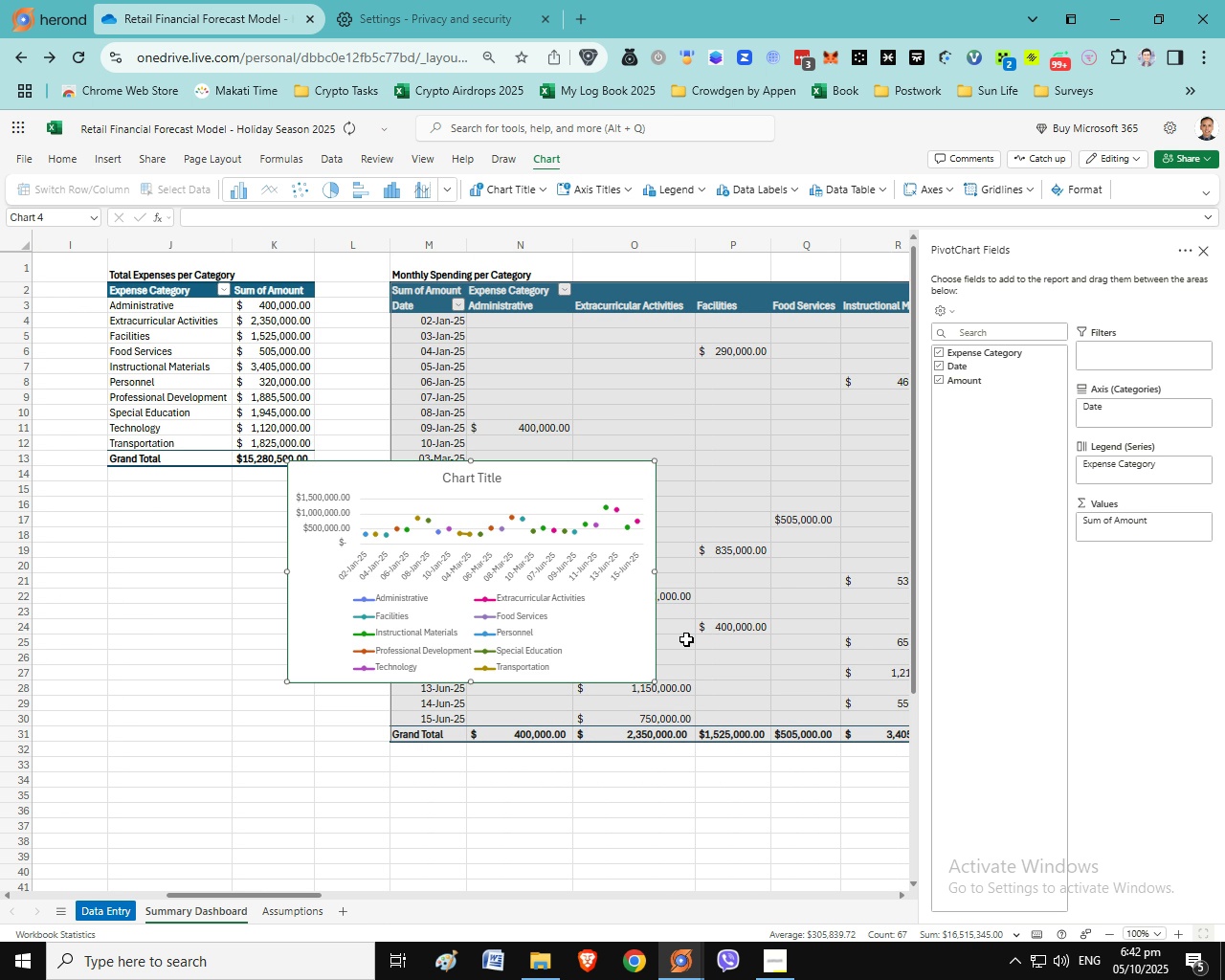 
wait(16.01)
 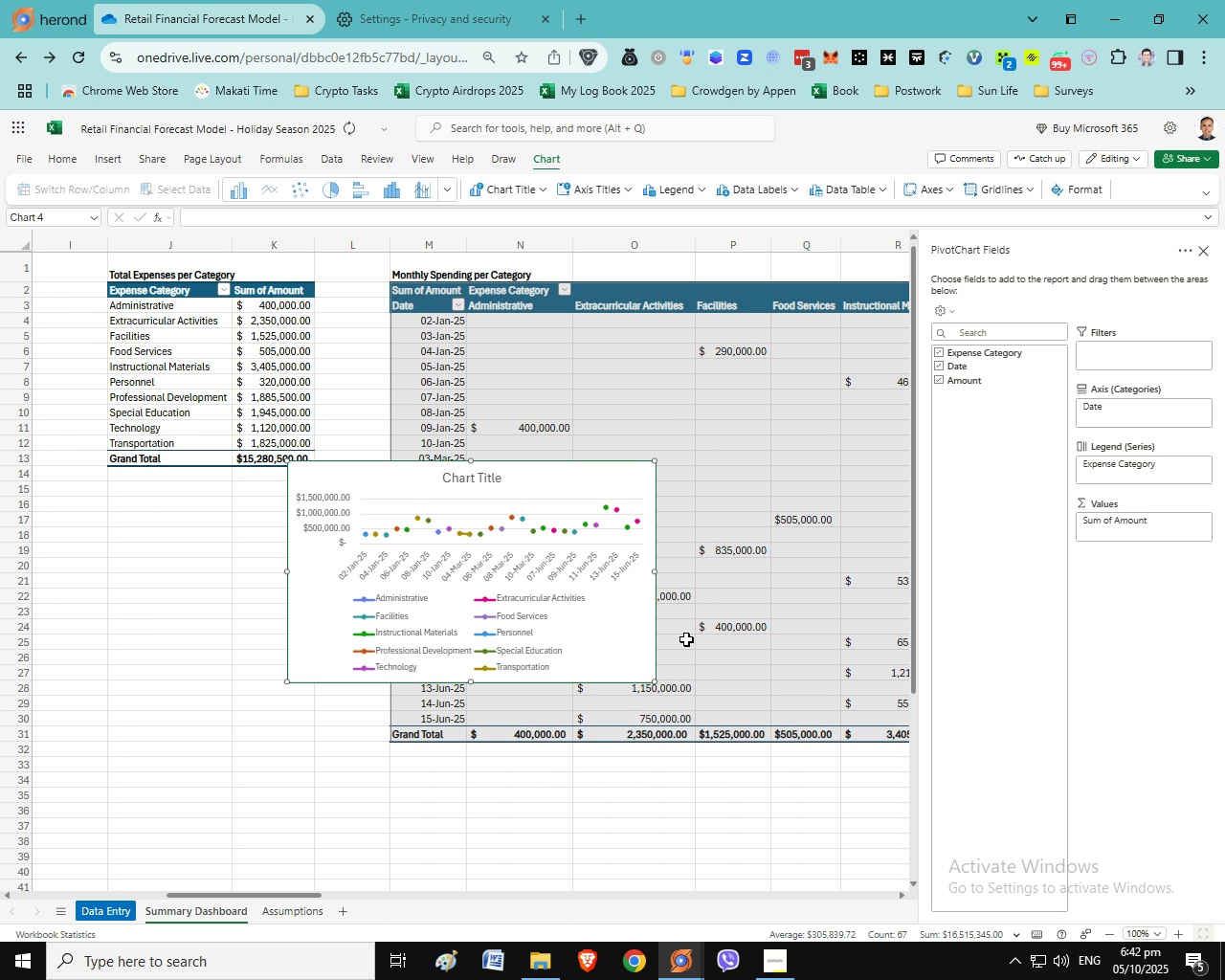 
left_click([1173, 15])
 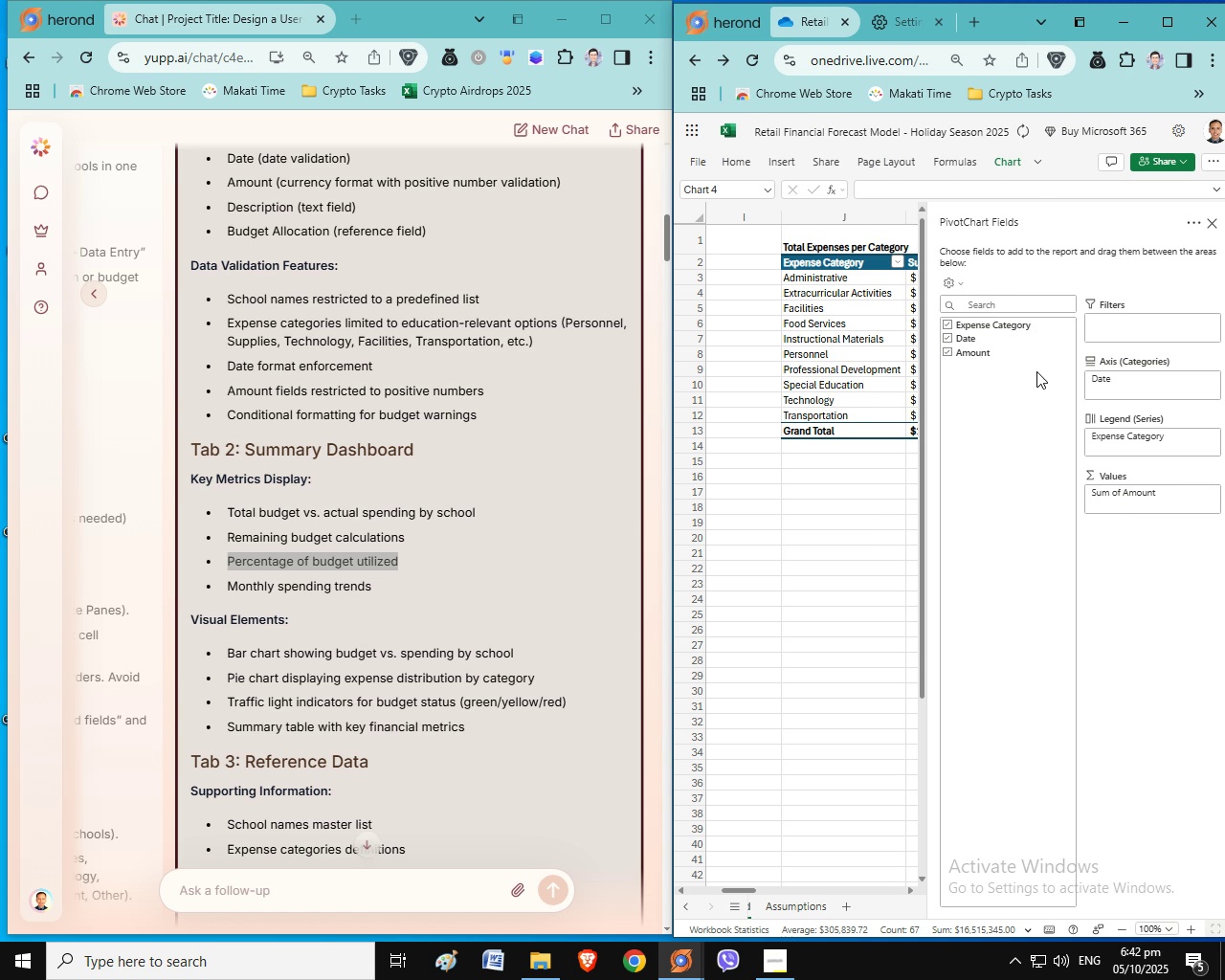 
wait(6.39)
 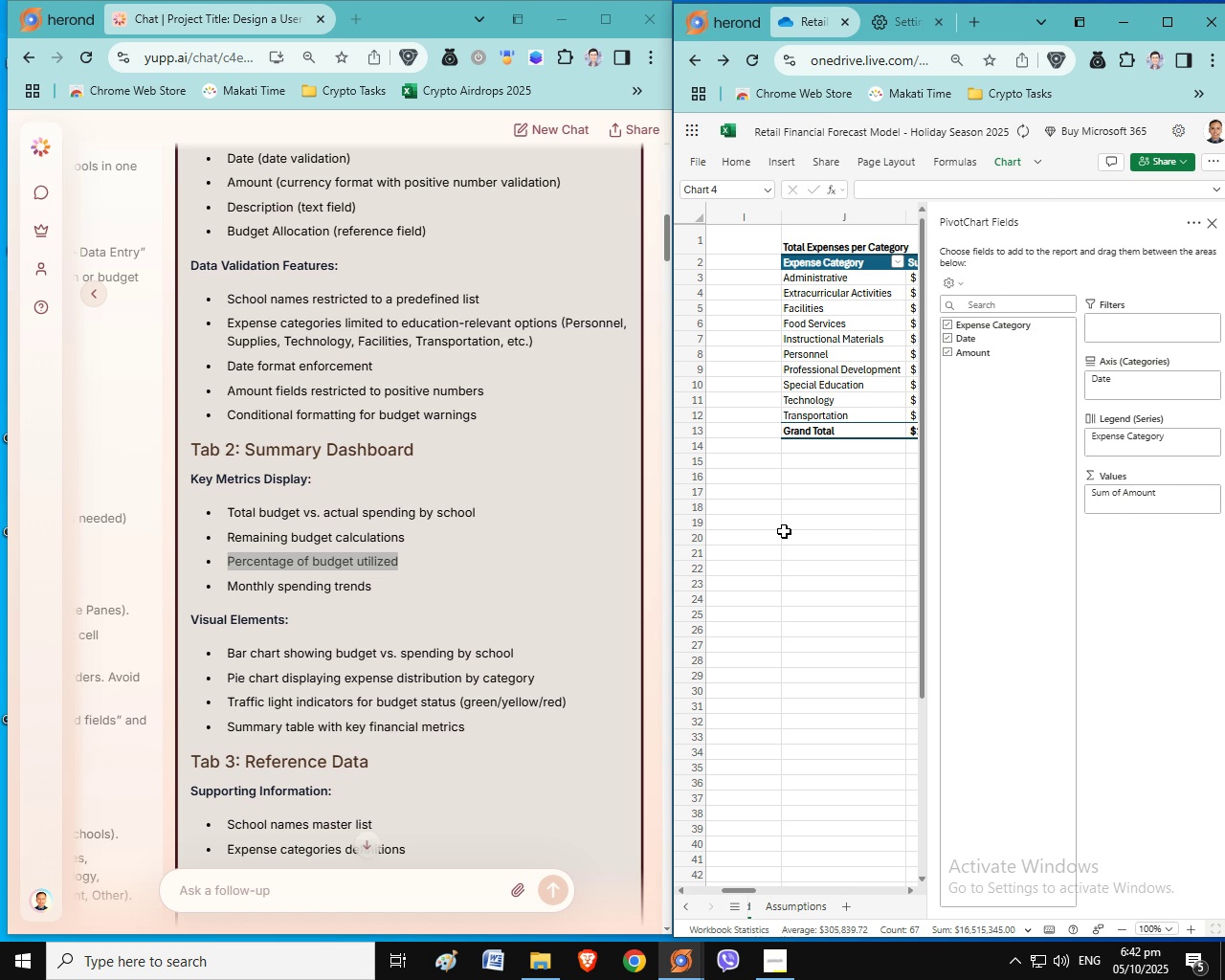 
left_click([1151, 27])